 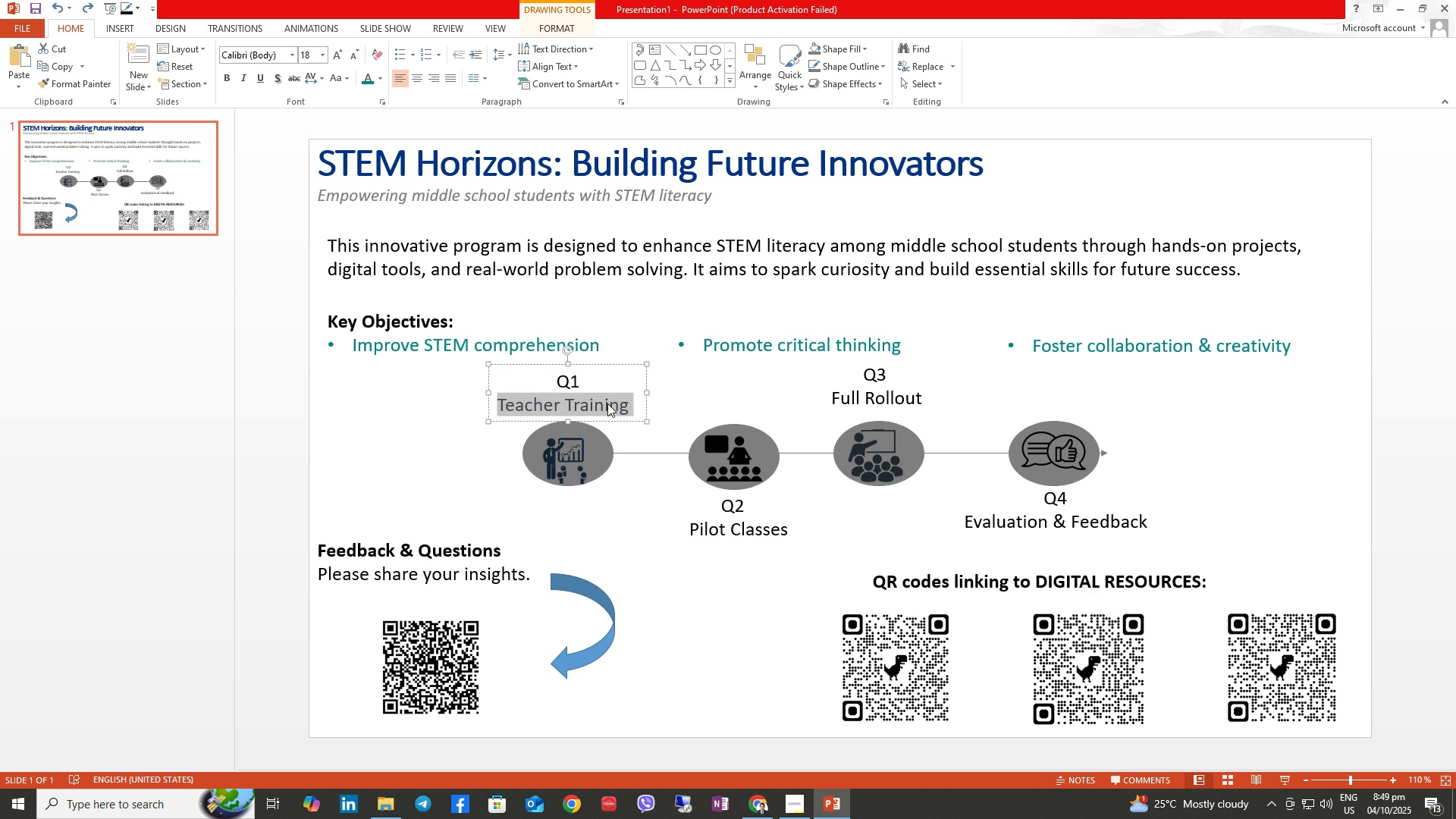 
left_click([669, 399])
 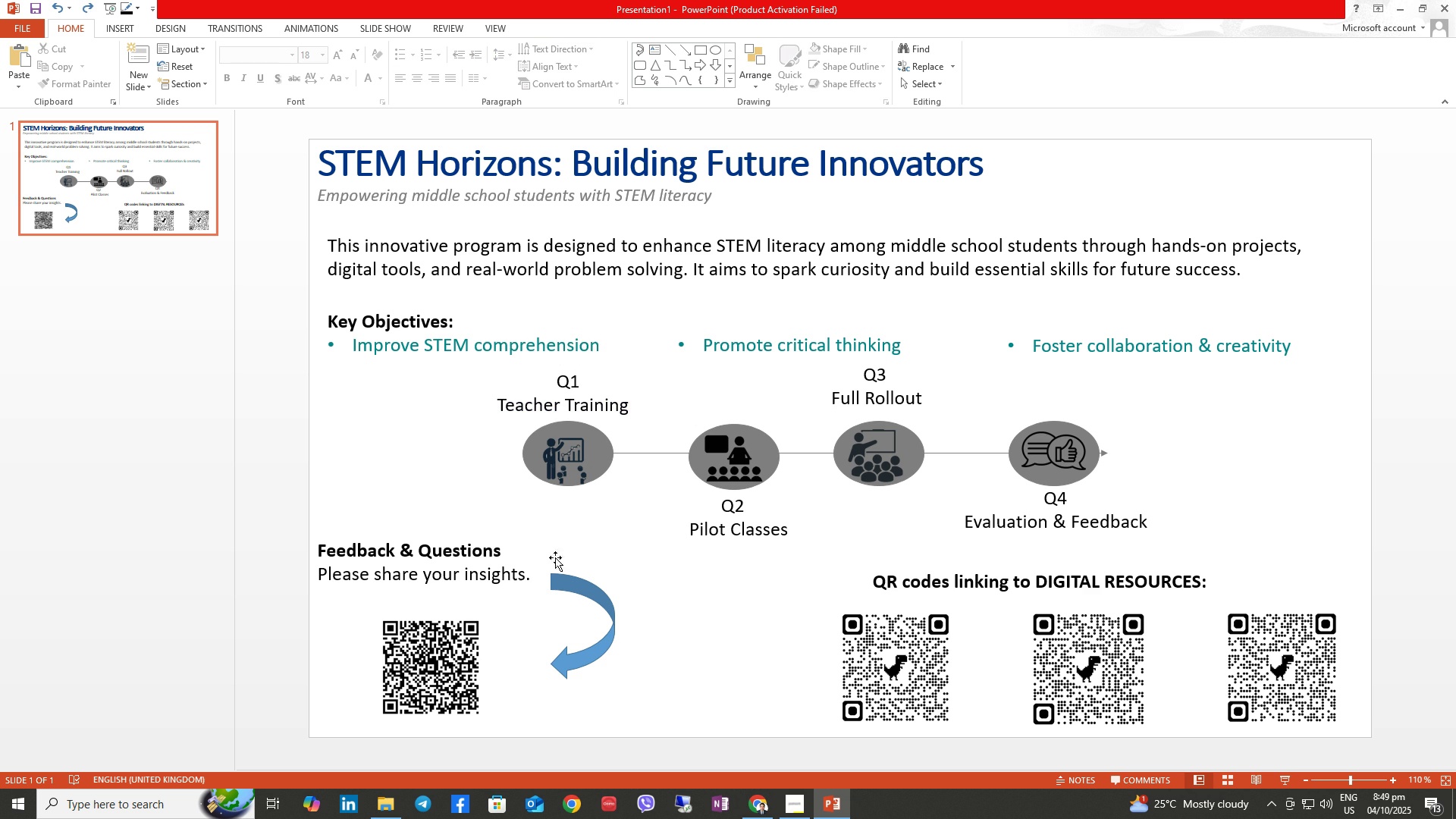 
wait(7.23)
 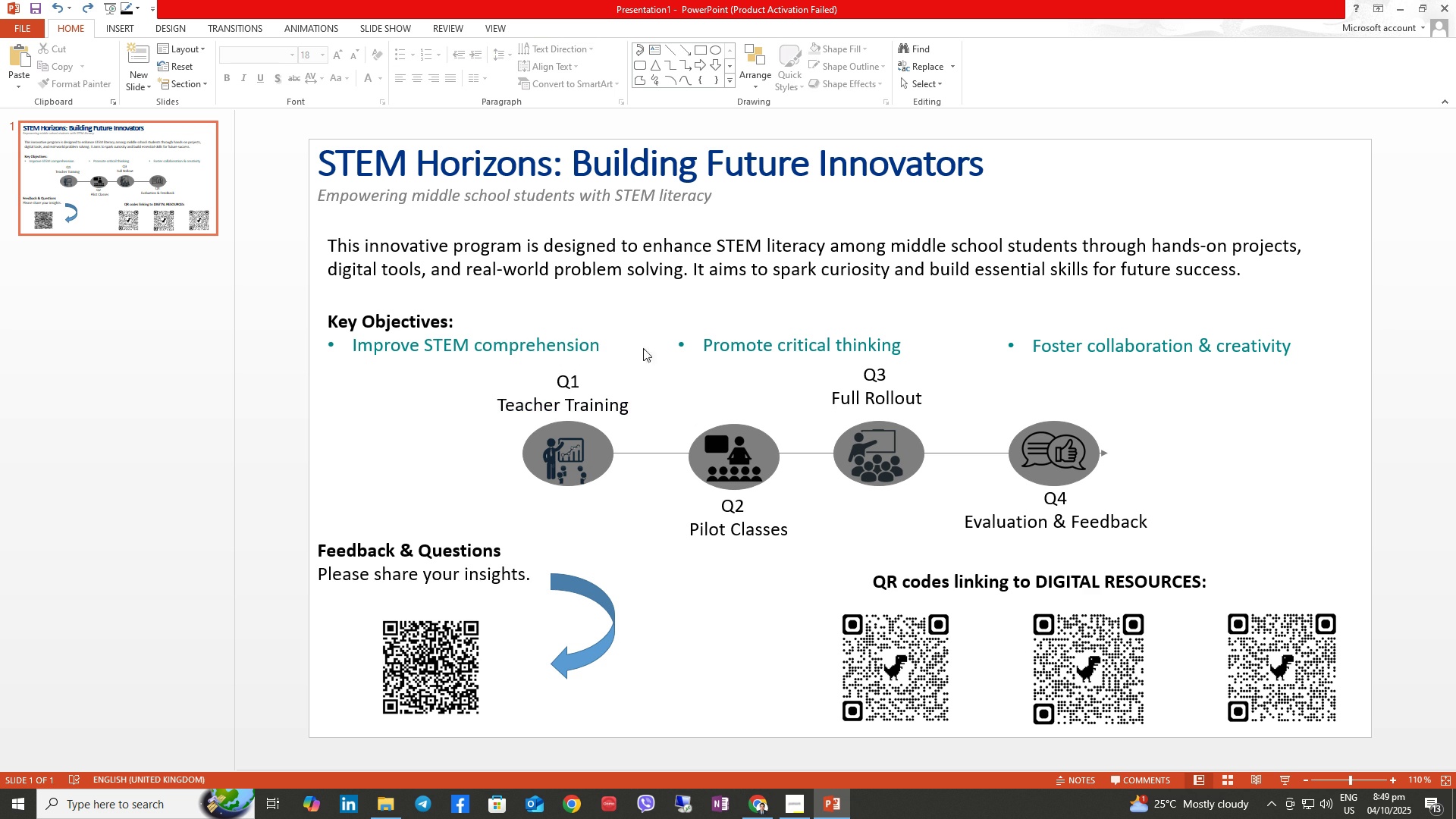 
left_click([491, 552])
 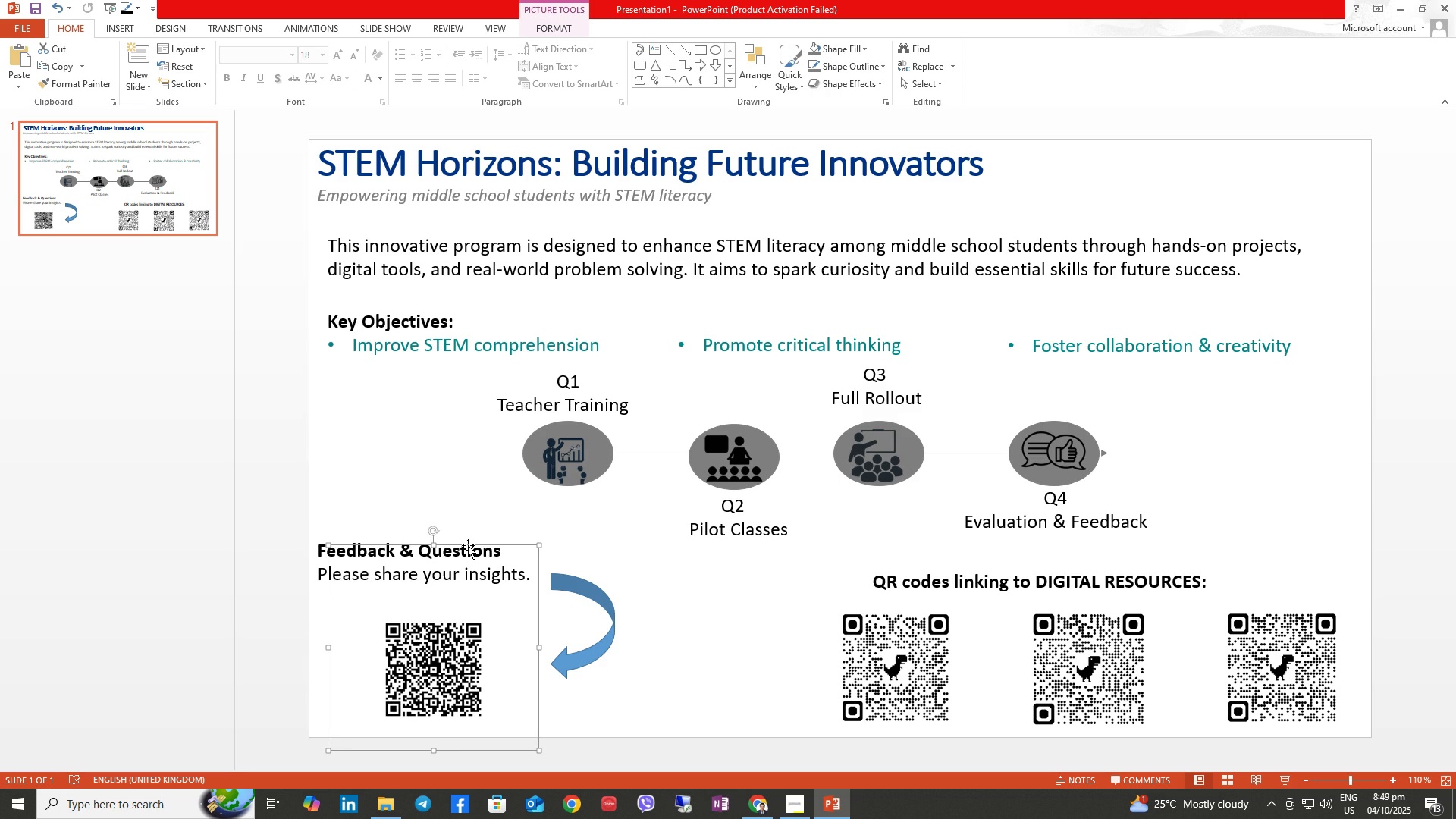 
wait(8.09)
 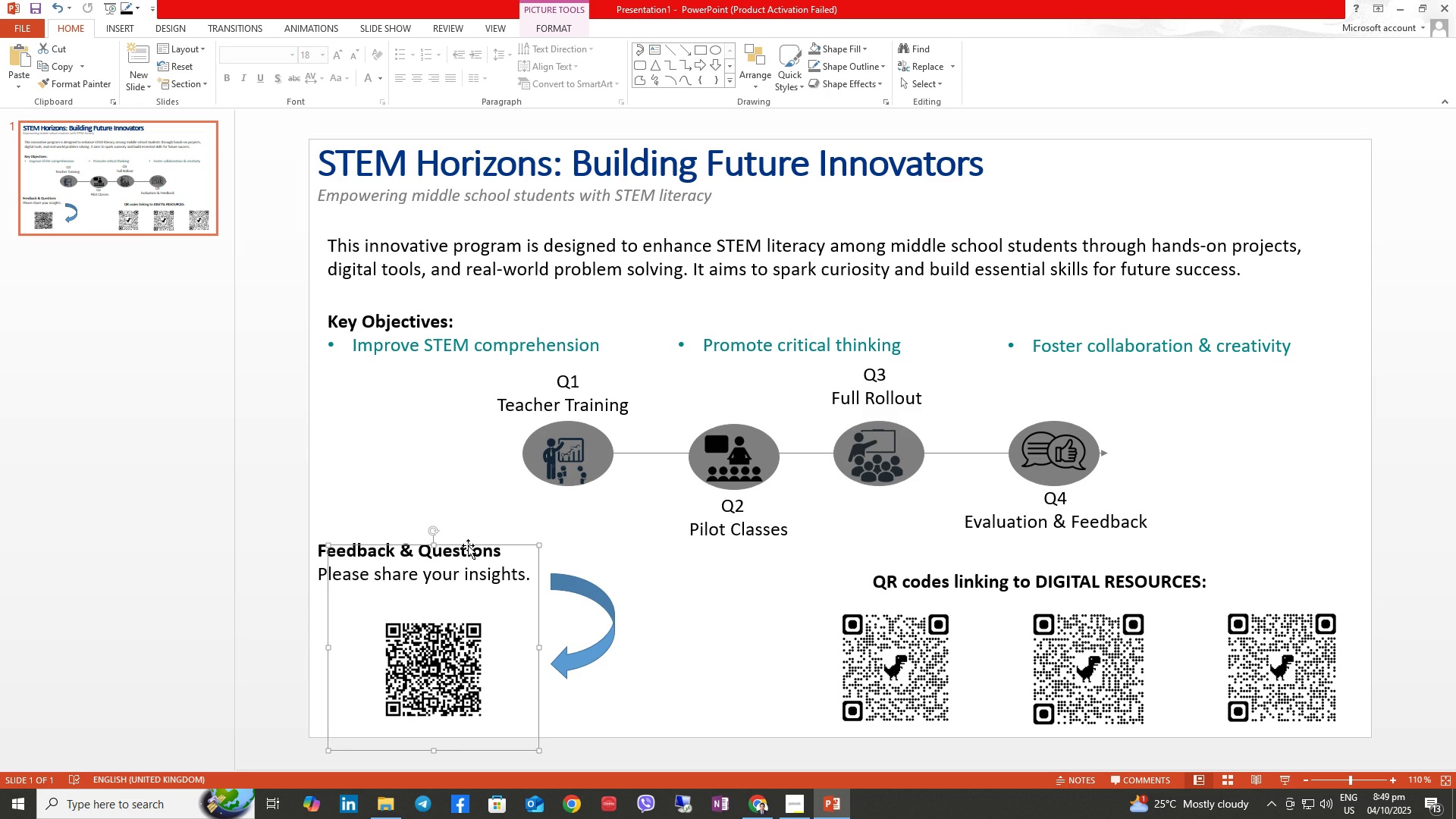 
left_click([566, 406])
 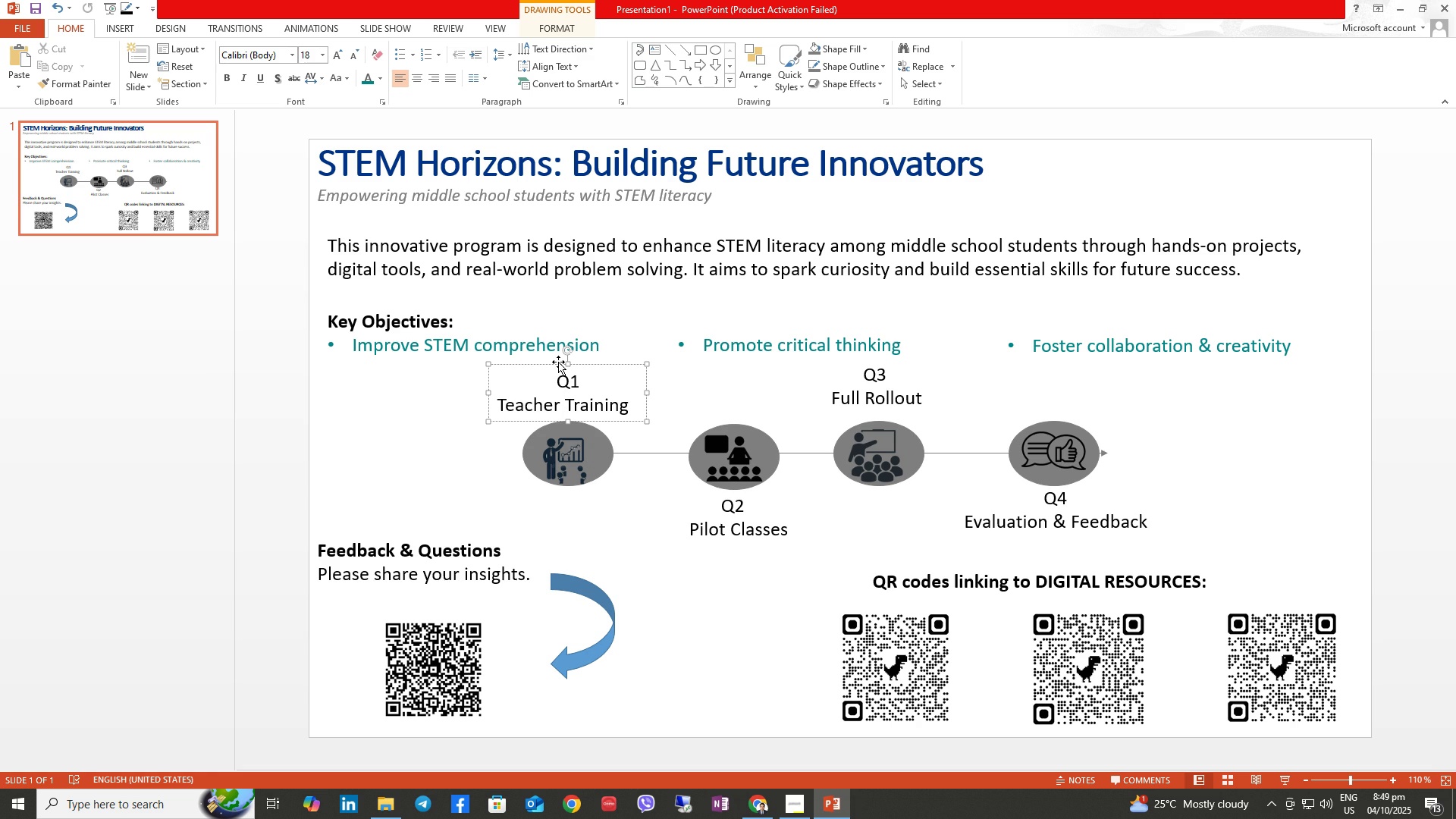 
wait(9.73)
 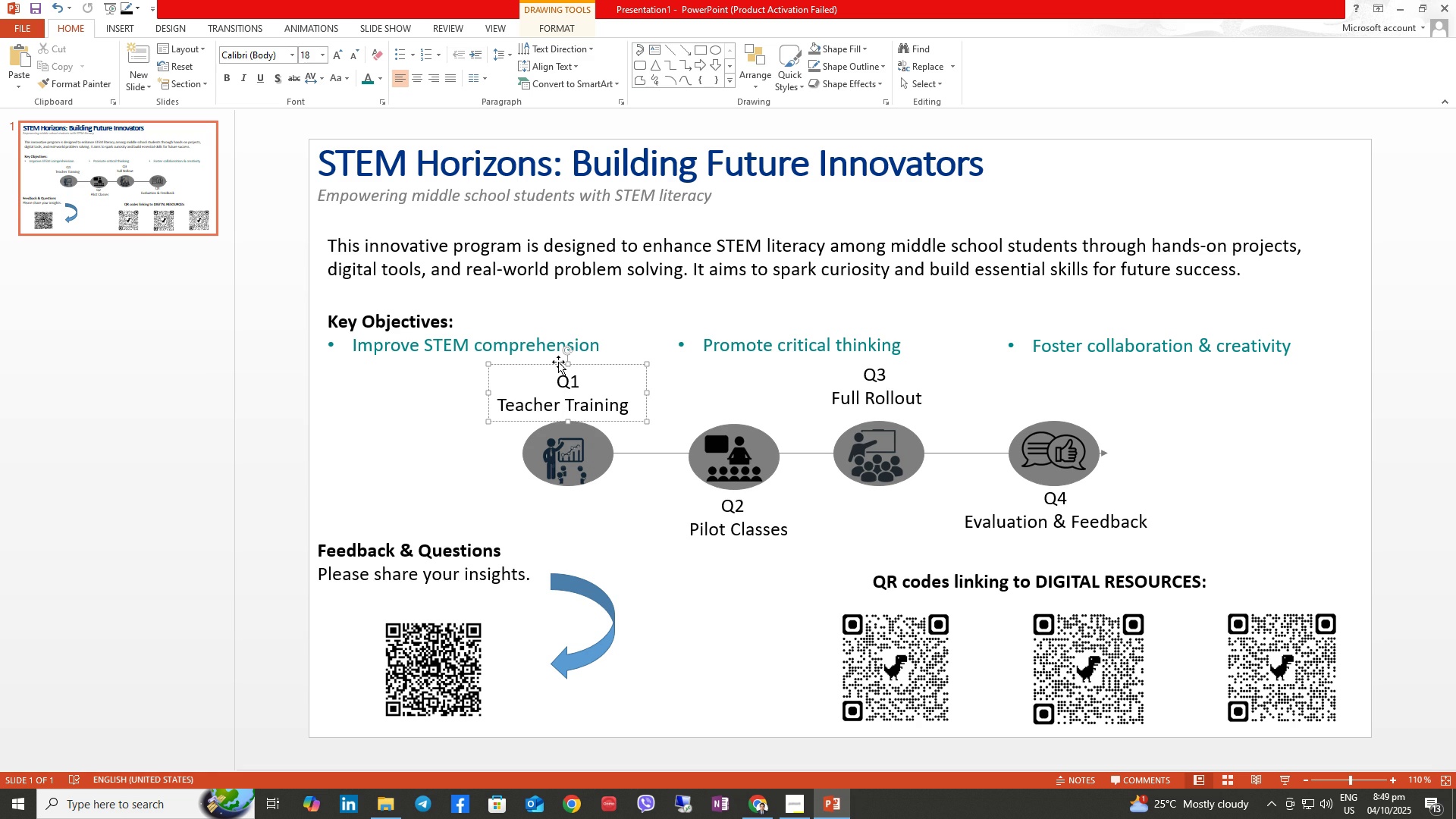 
left_click([615, 412])
 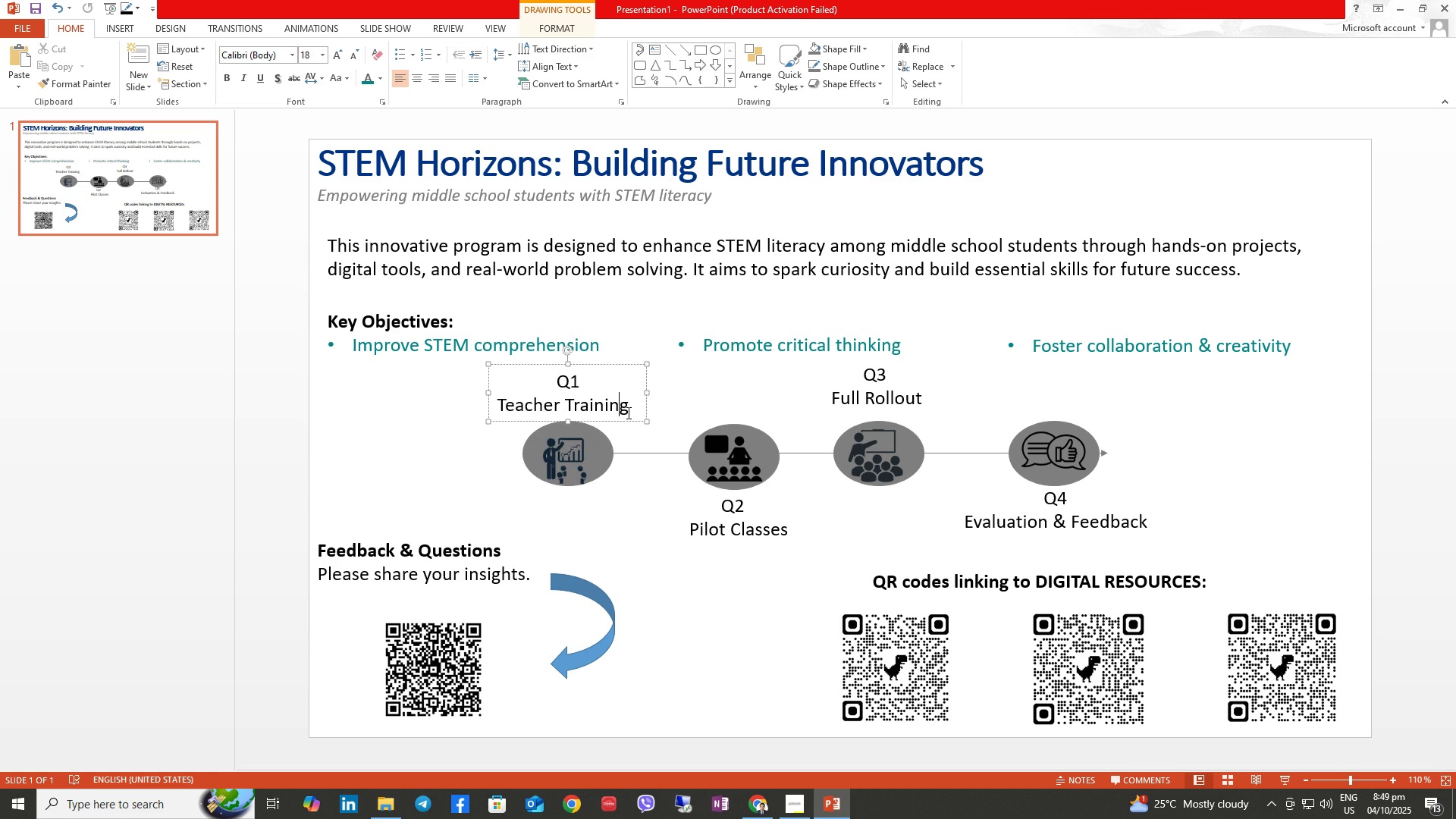 
left_click([627, 413])